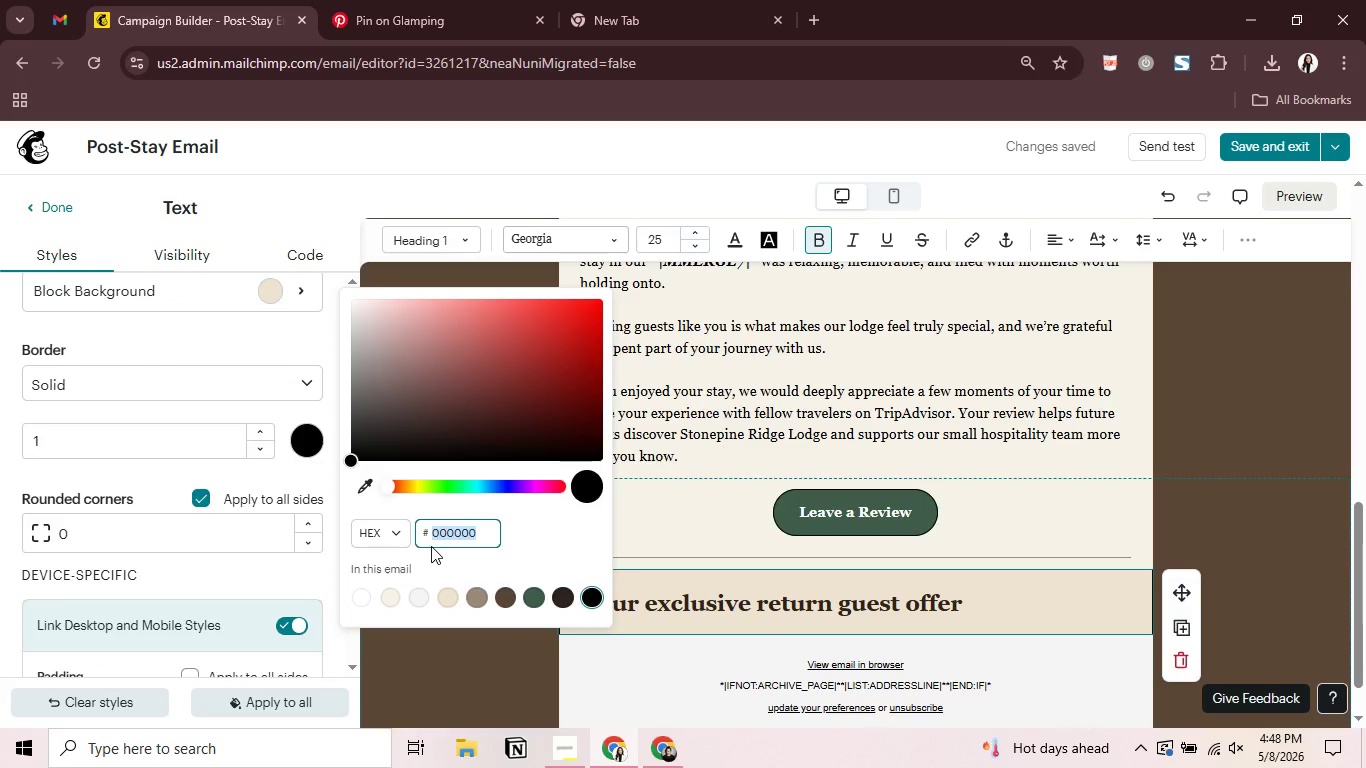 
key(Control+A)
 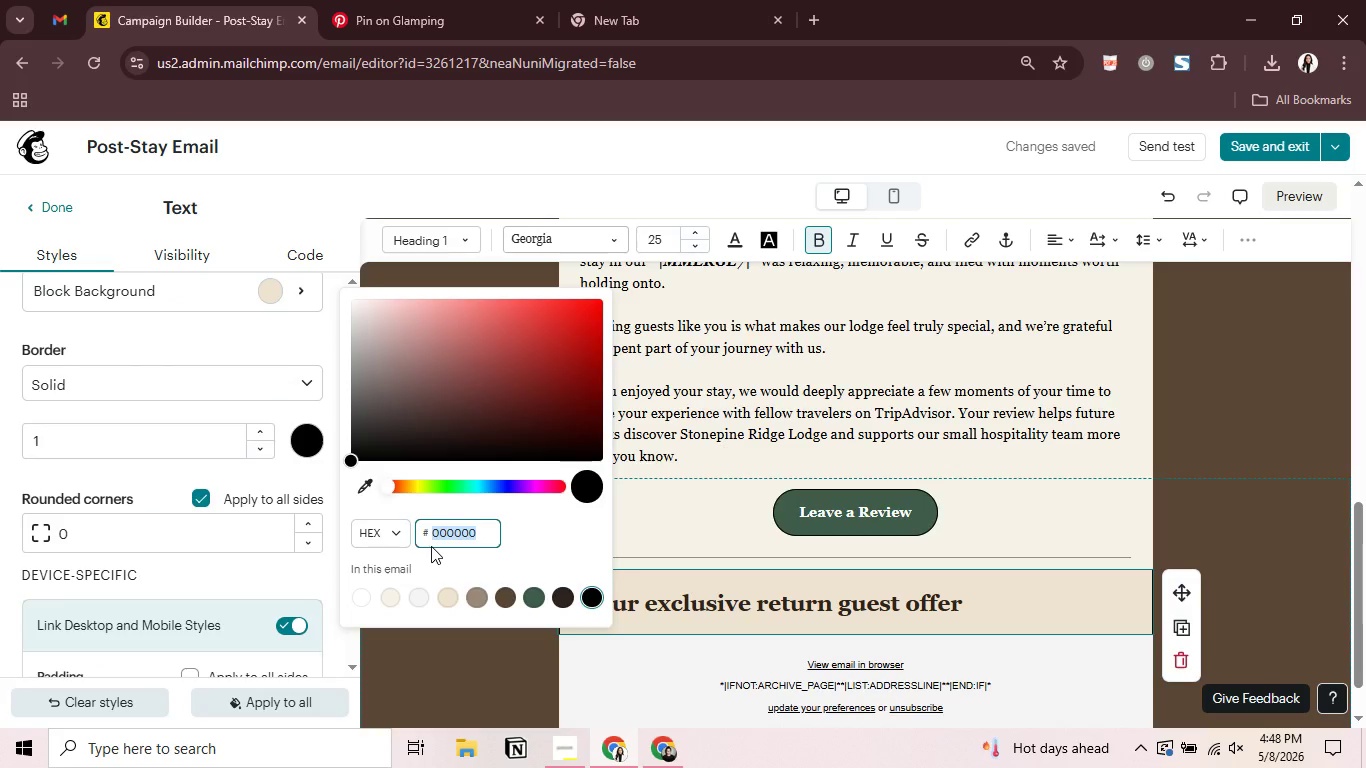 
type(b0)
 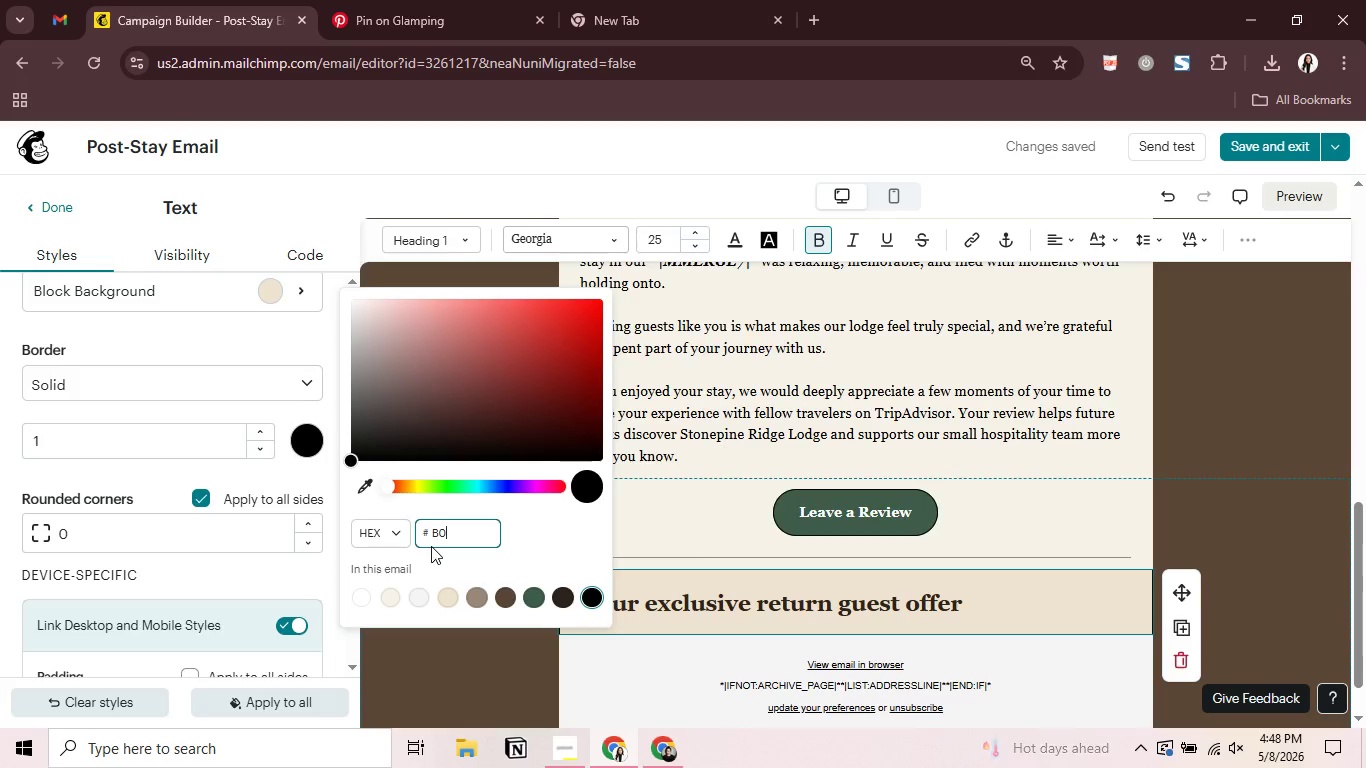 
type(8a57)
 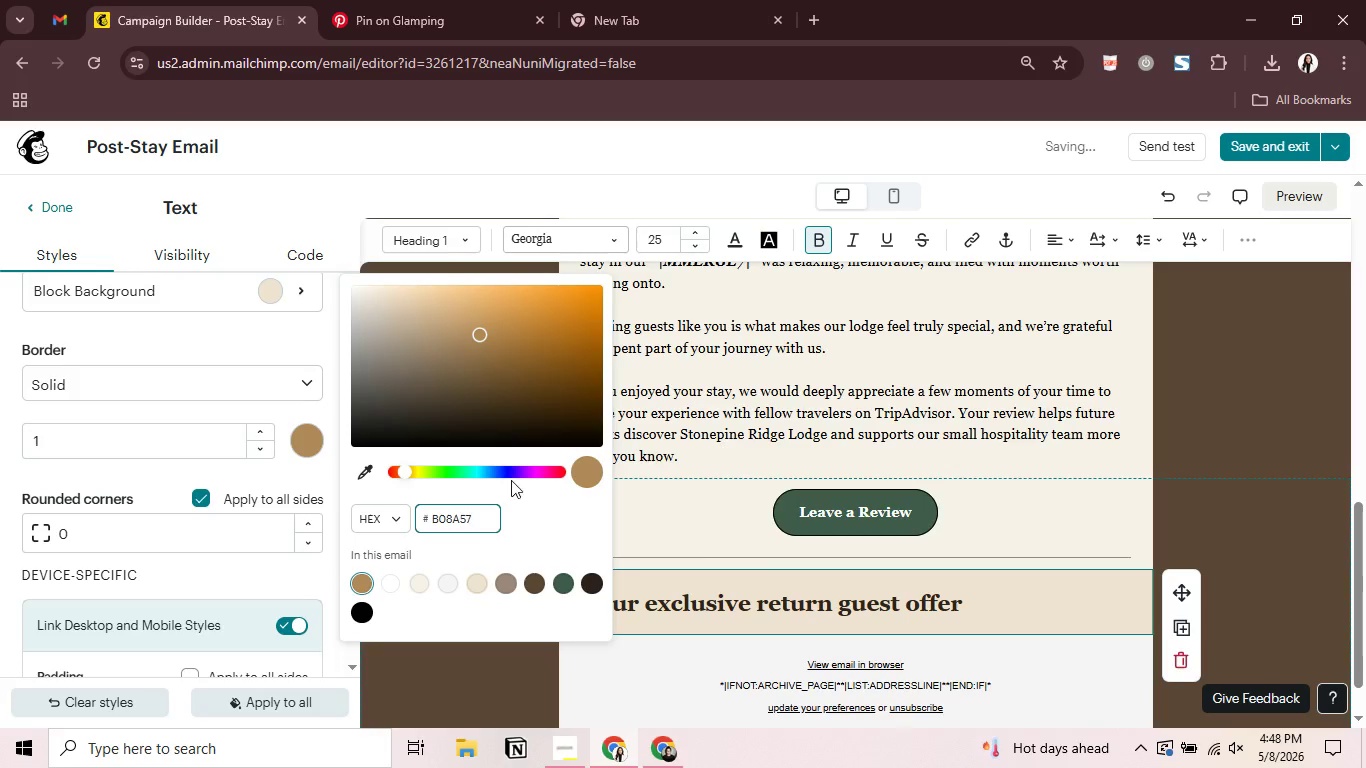 
left_click([566, 530])
 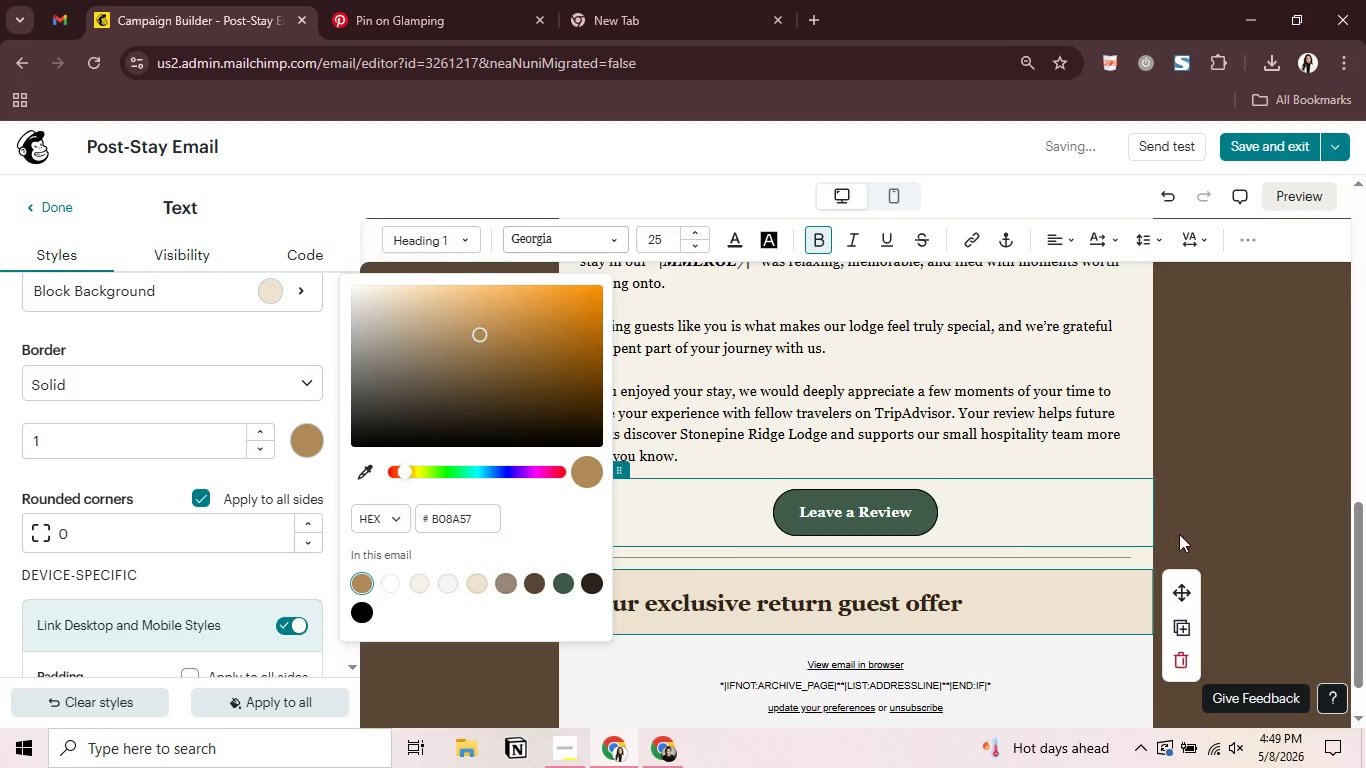 
mouse_move([1228, 557])
 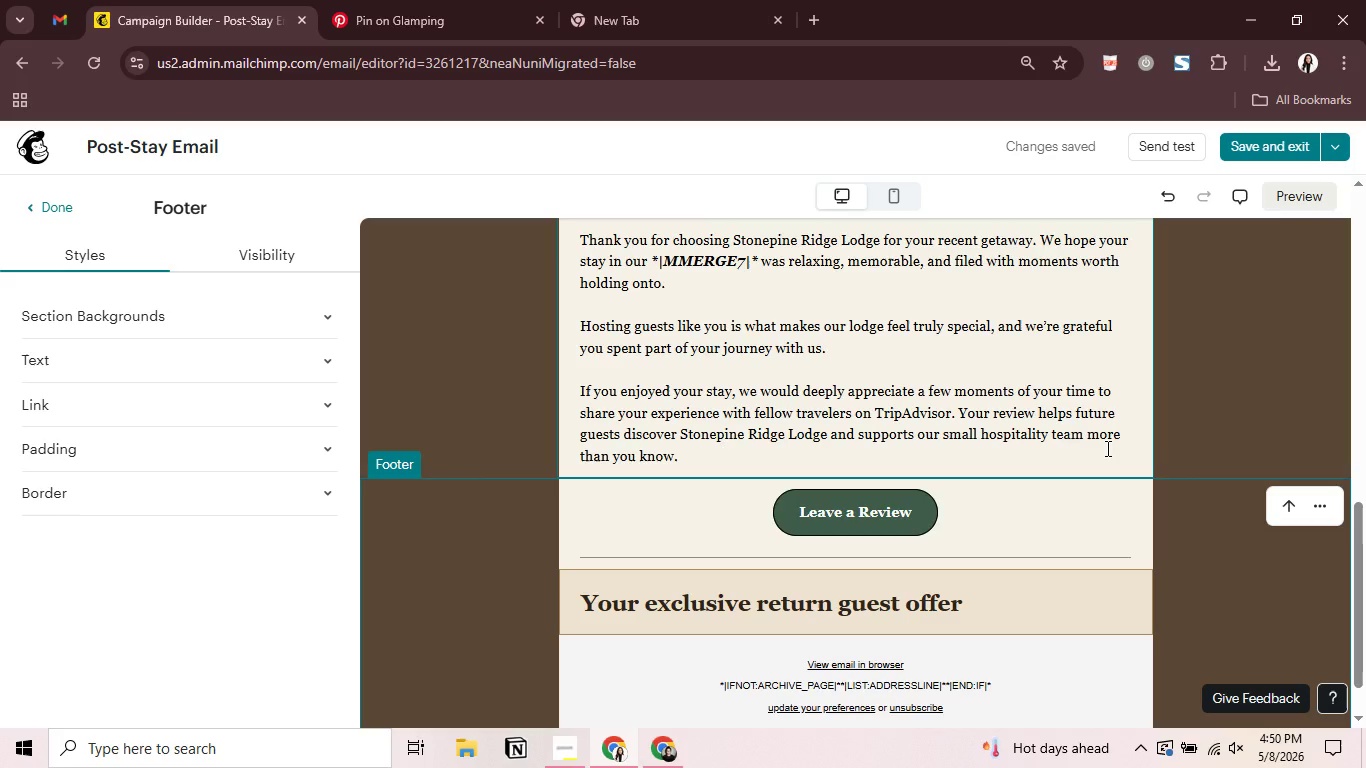 
wait(95.53)
 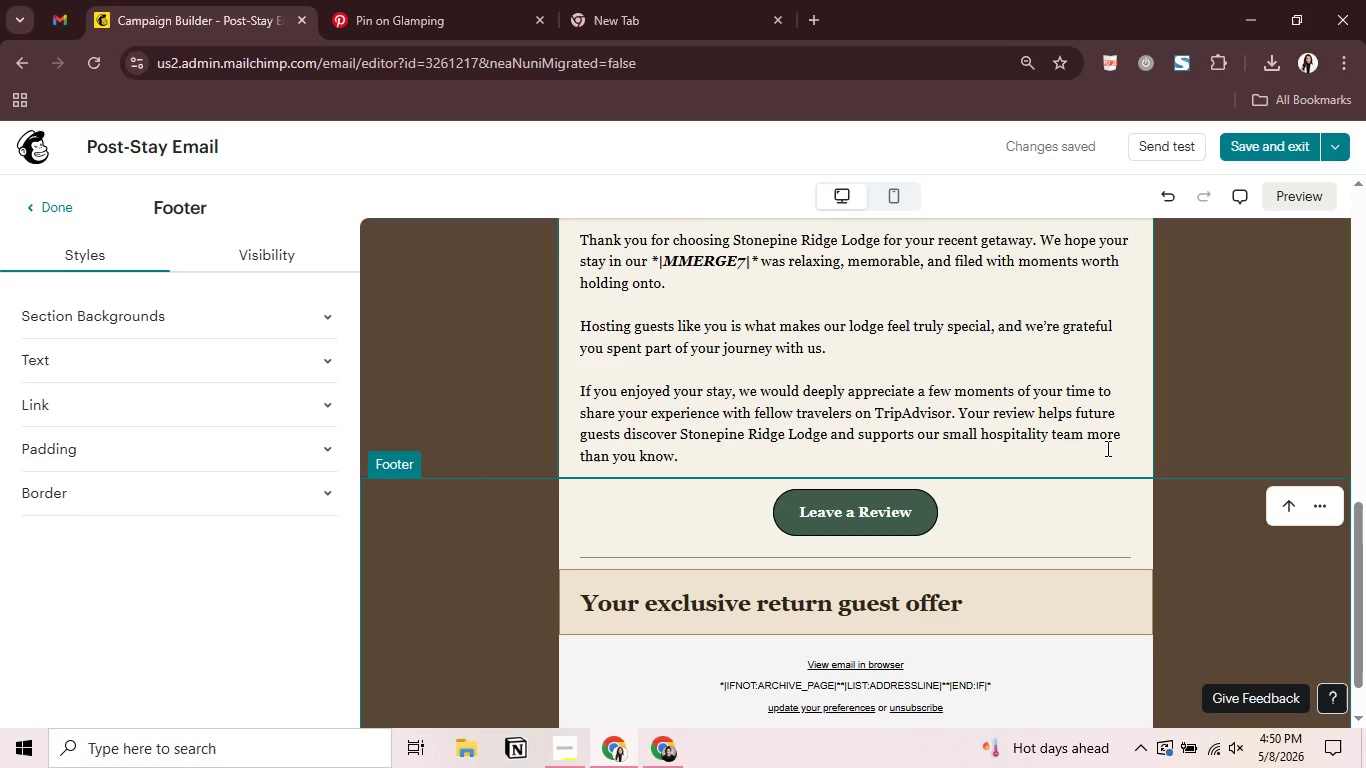 
left_click([977, 602])
 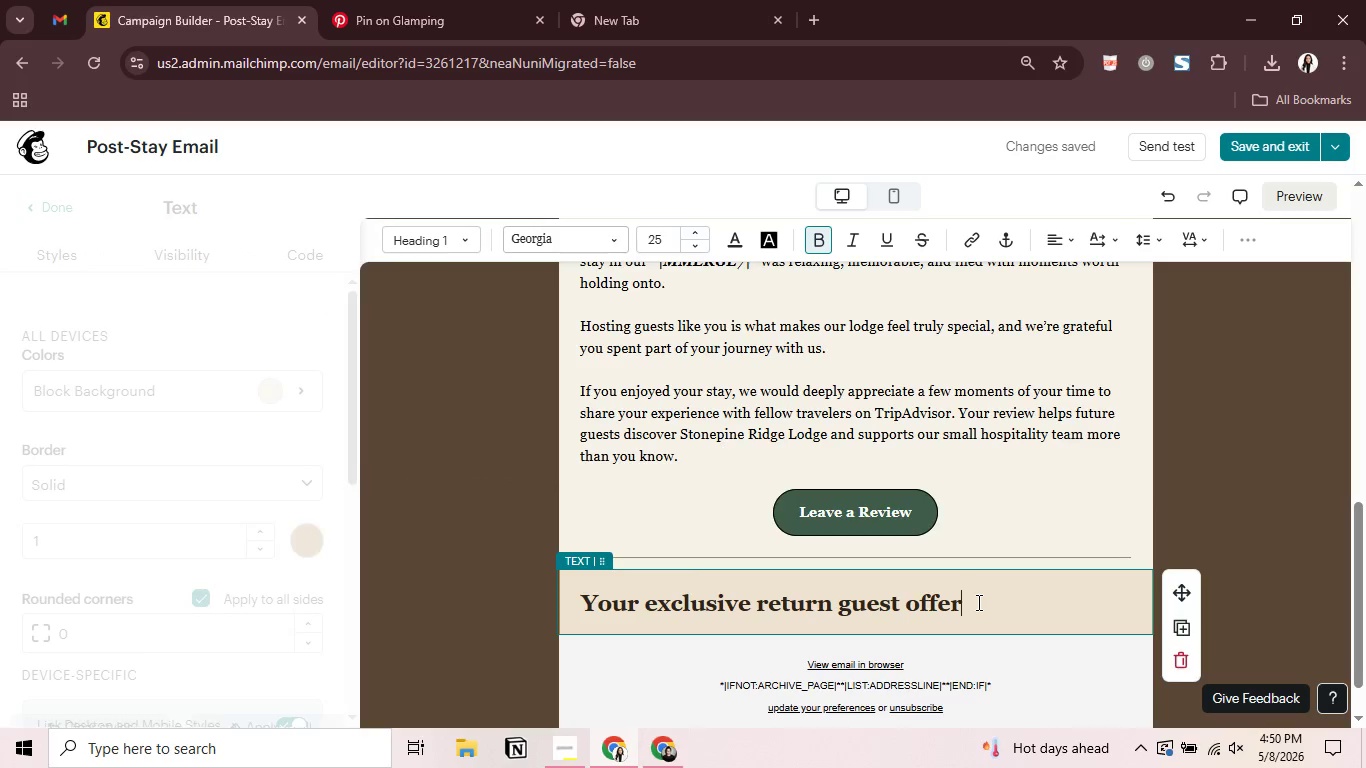 
key(Control+A)
 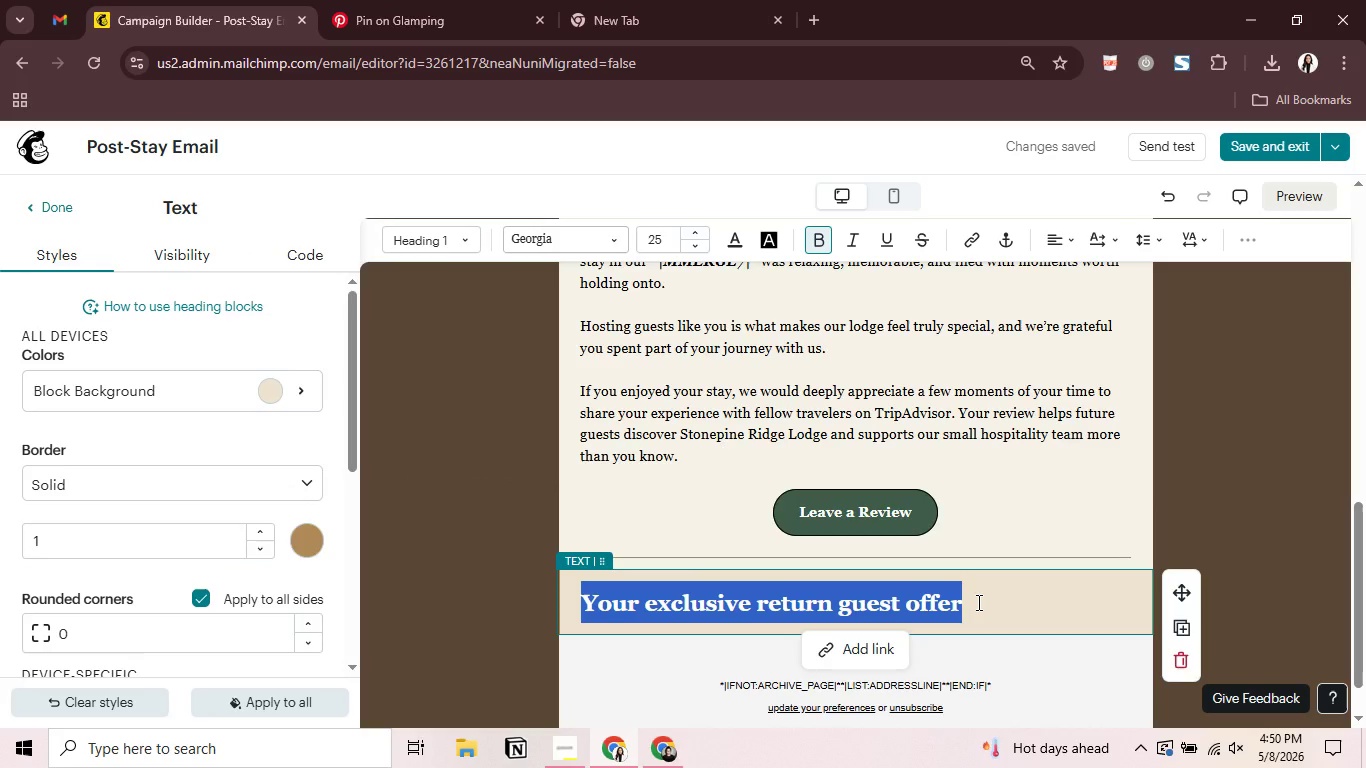 
type(A Special)
 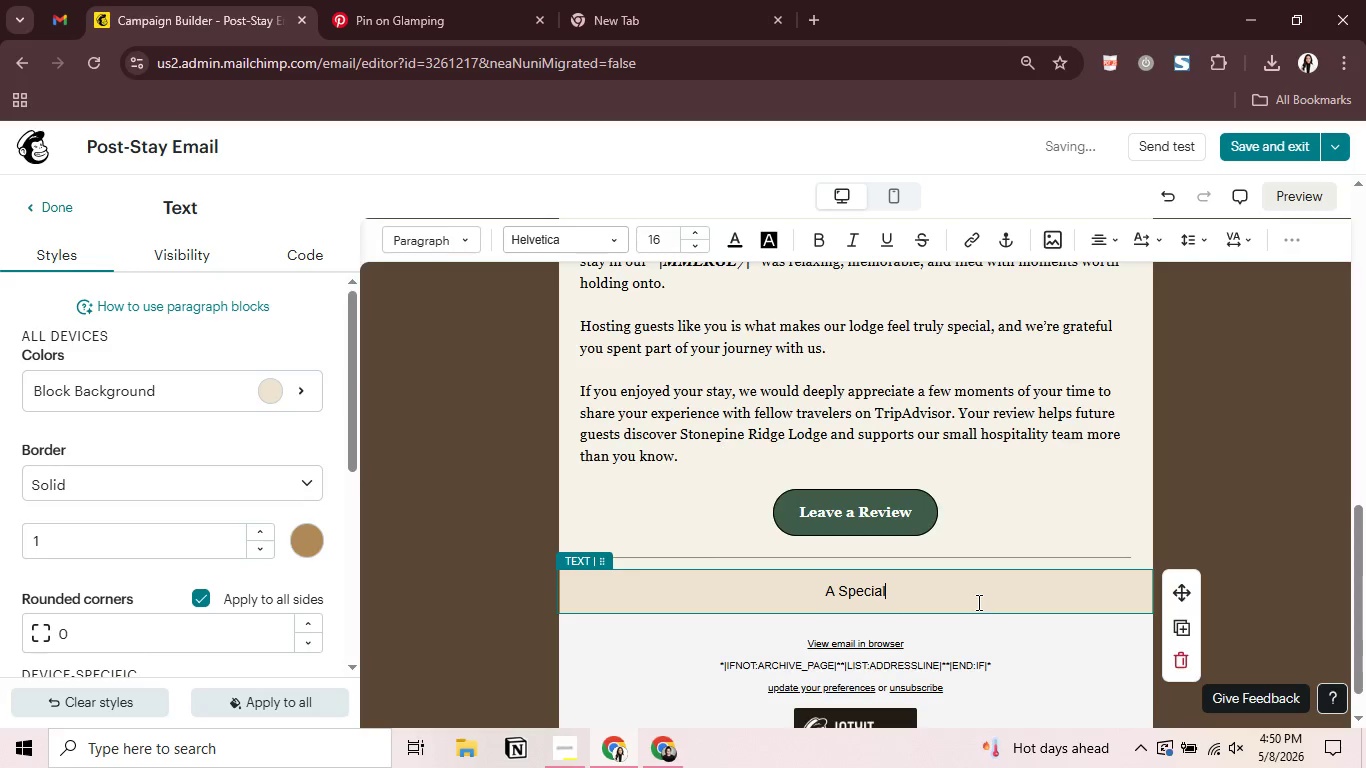 
key(Control+Z)
 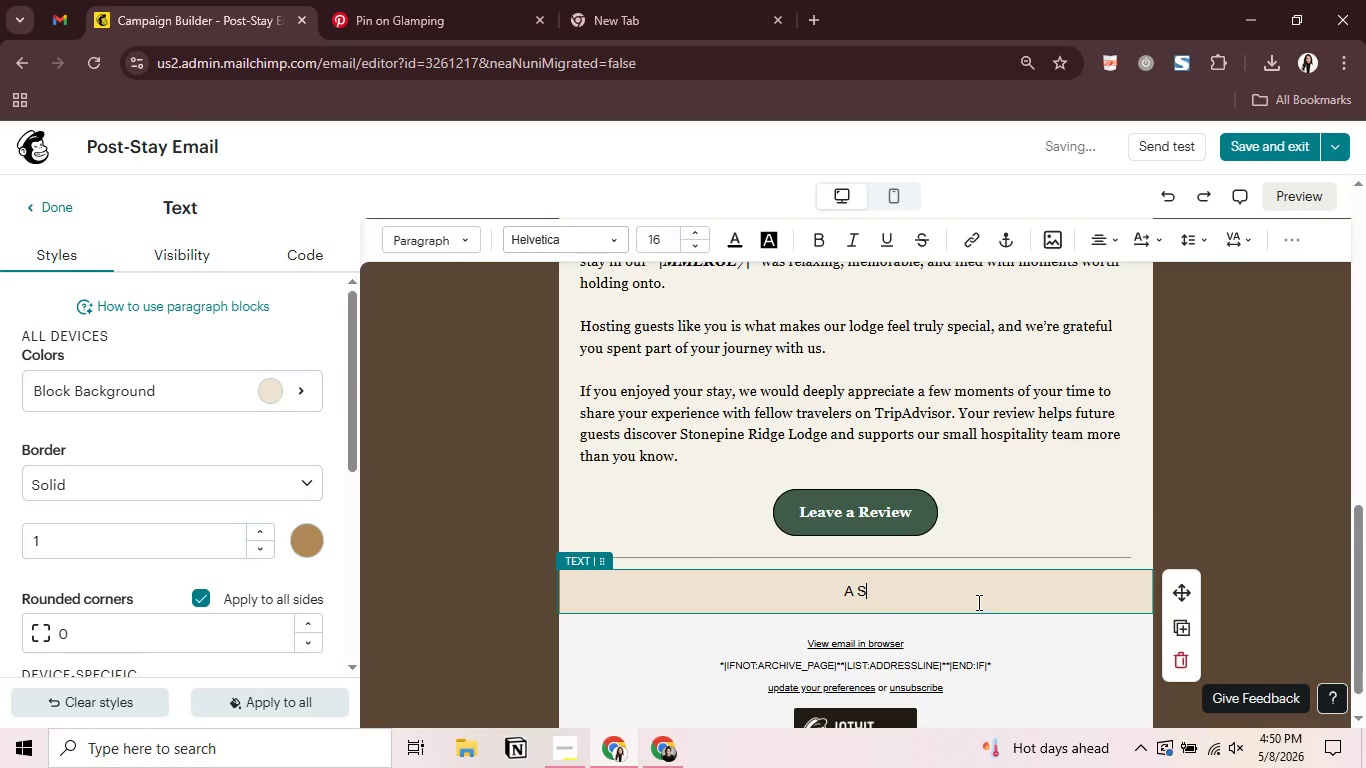 
key(Control+Z)
 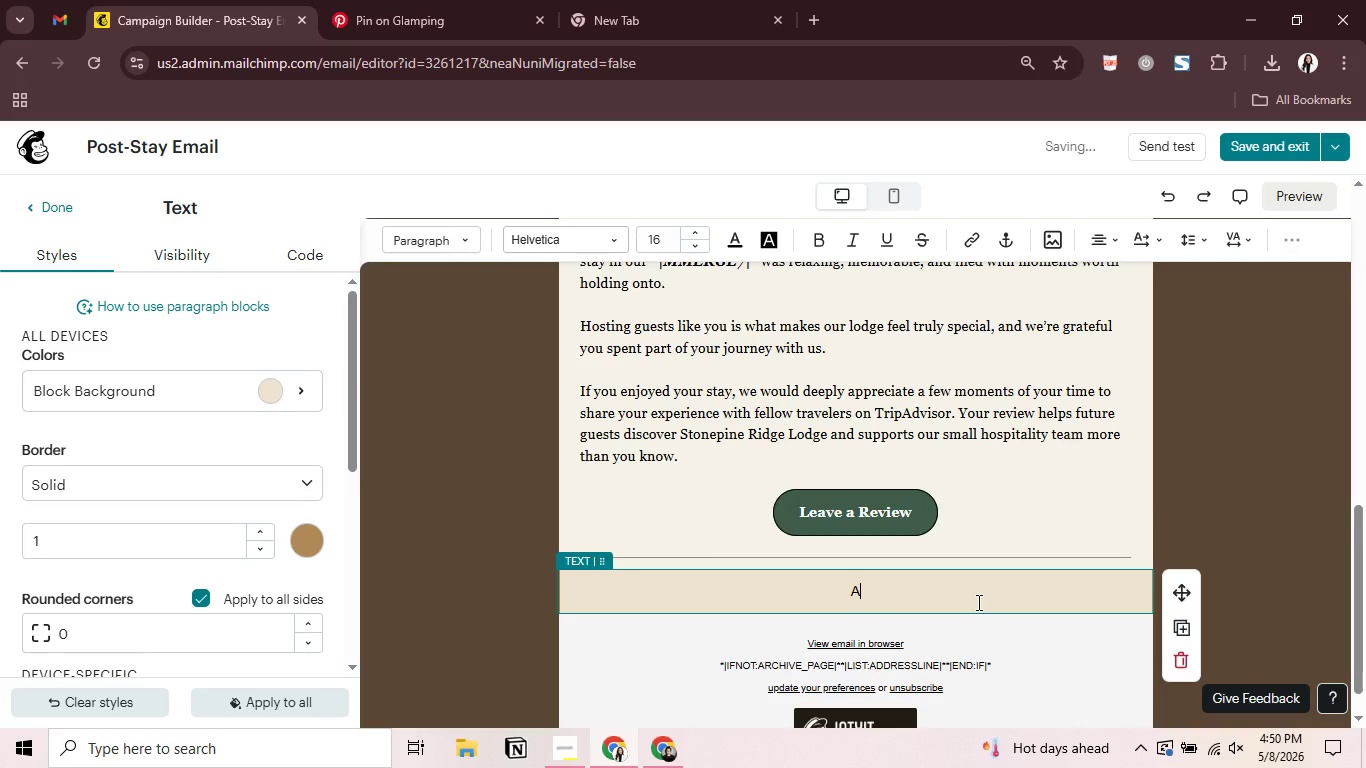 
key(Control+Z)
 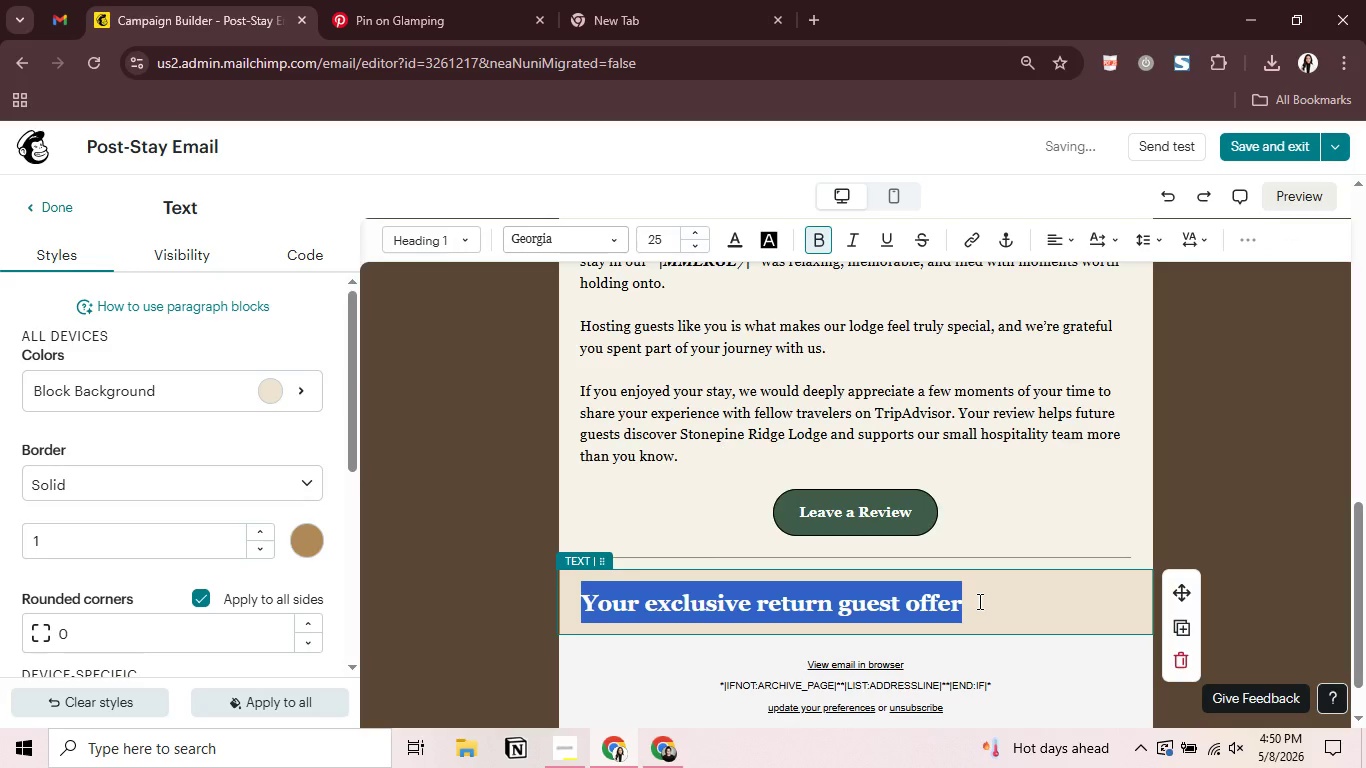 
left_click([978, 601])
 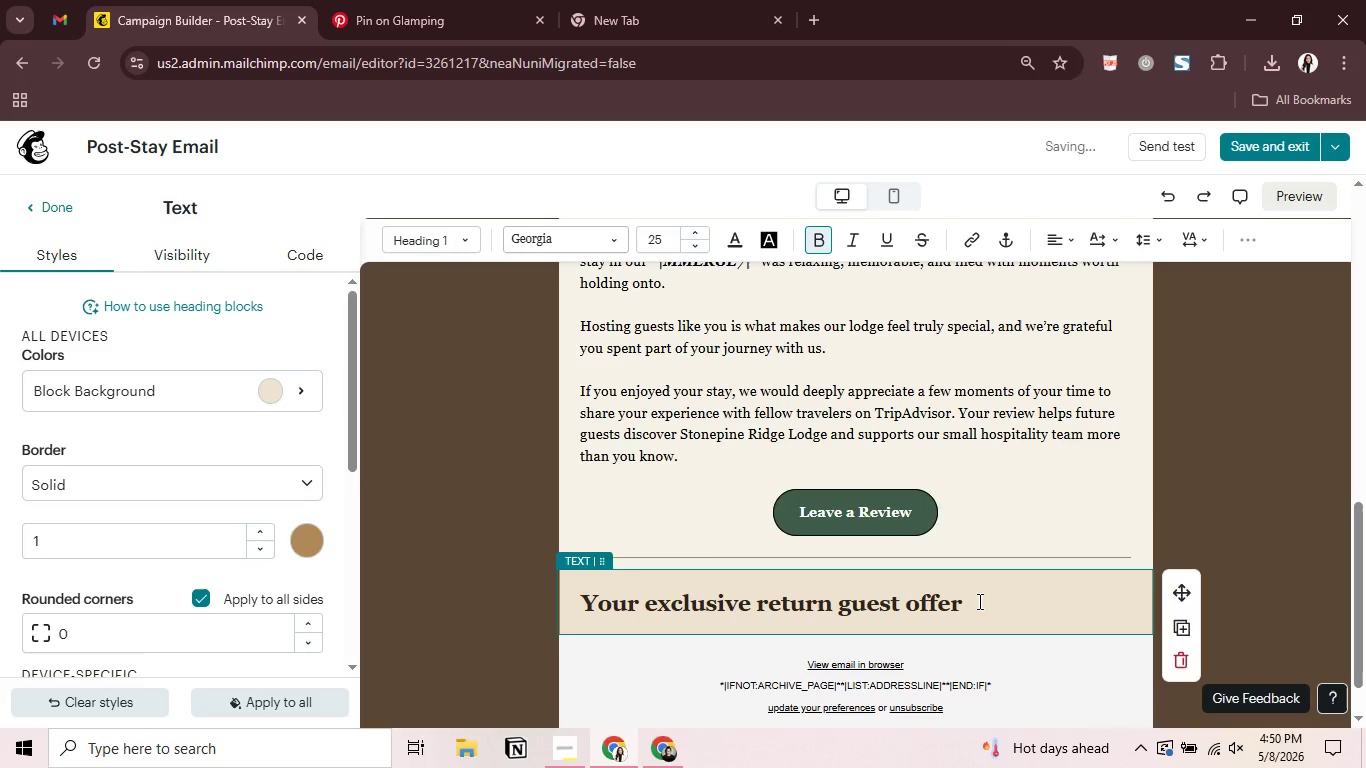 
key(Backspace)
 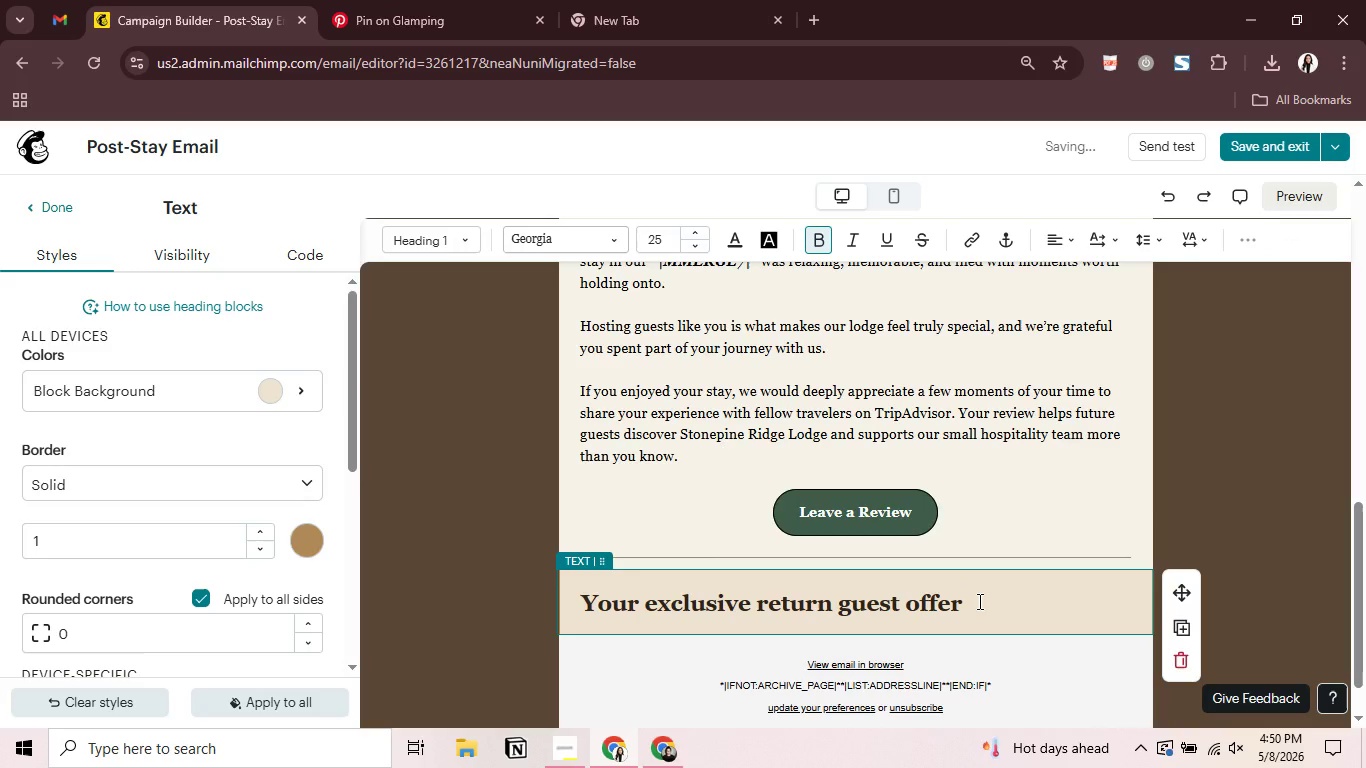 
key(Backspace)
 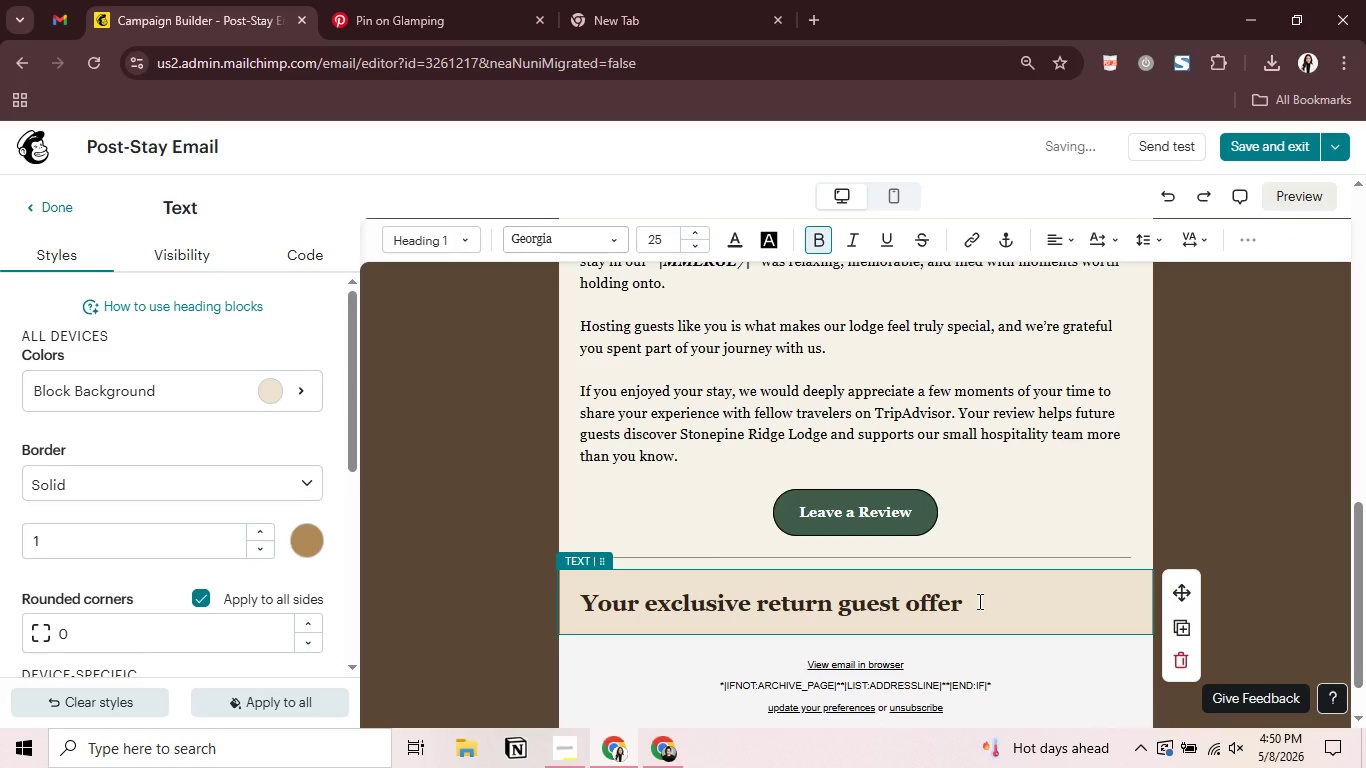 
key(Backspace)
 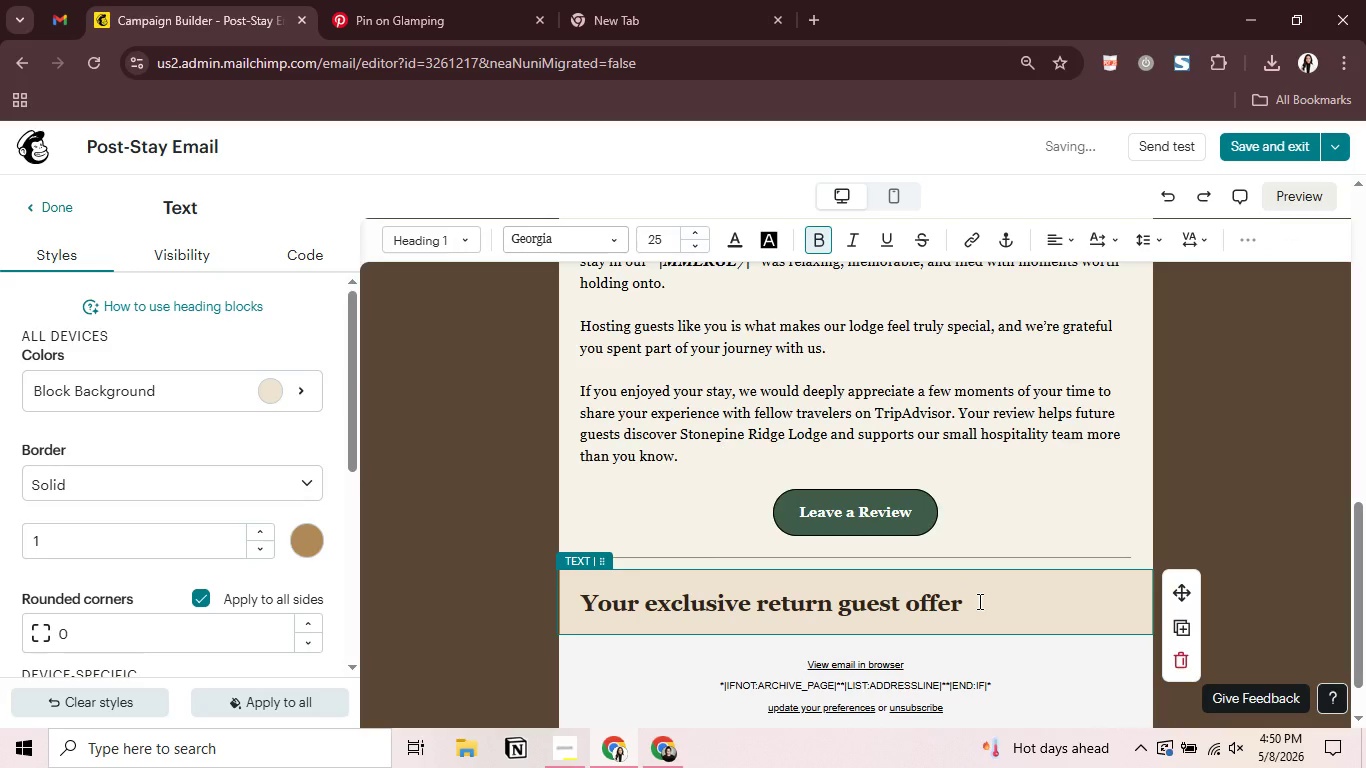 
key(Backspace)
 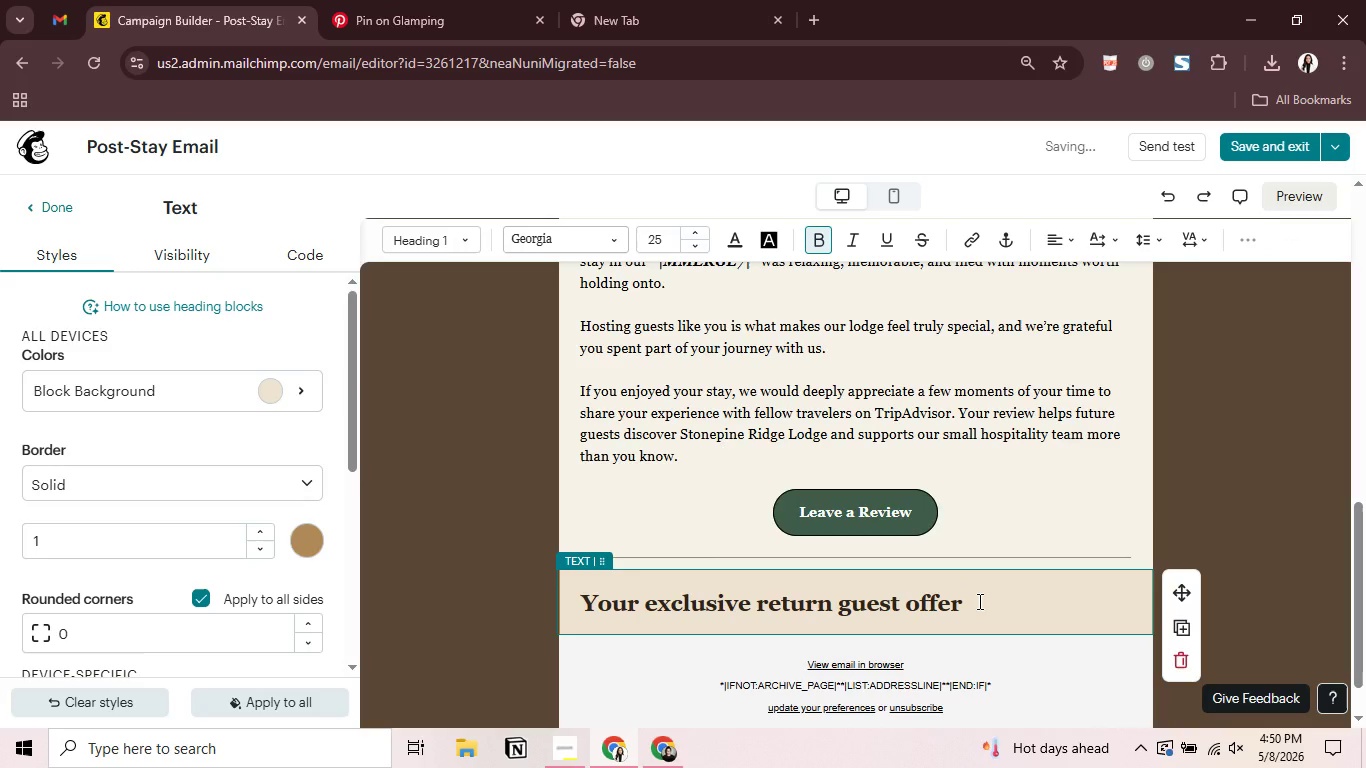 
key(Backspace)
 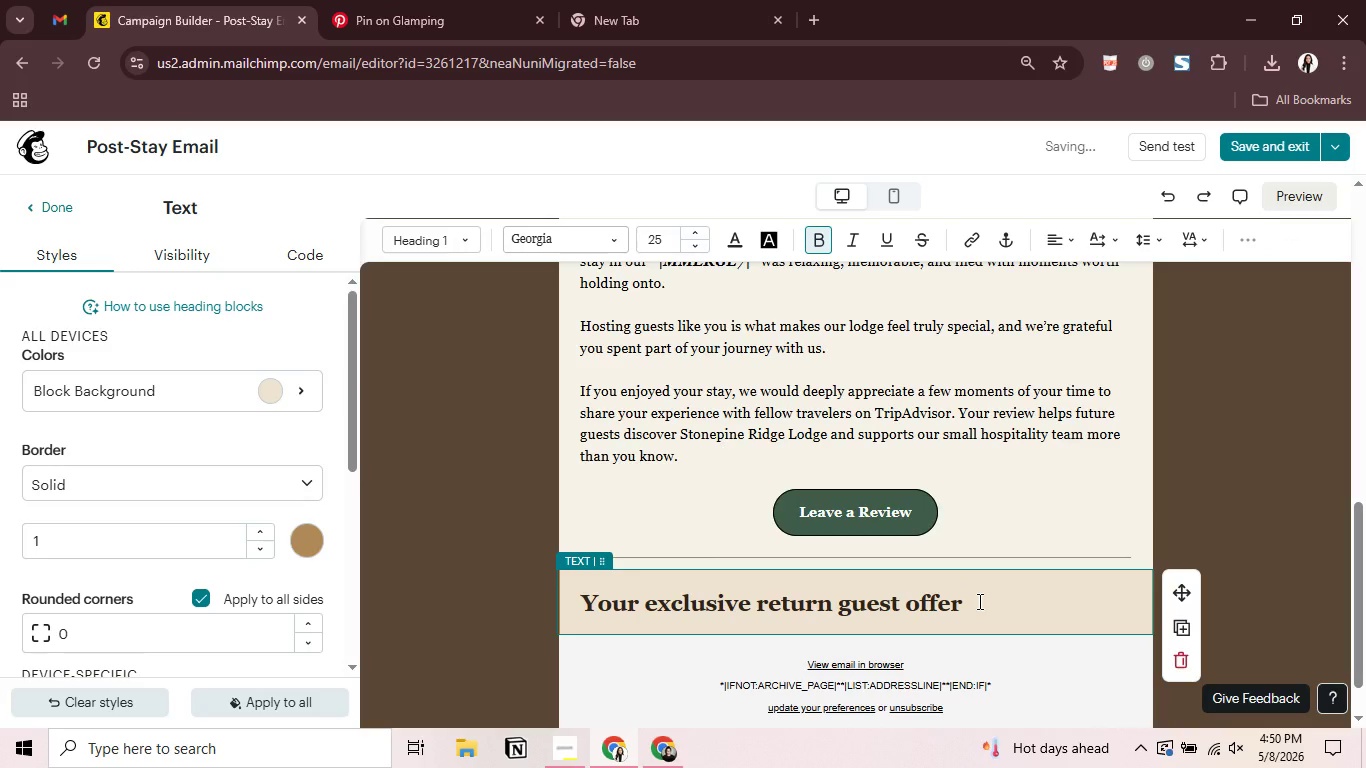 
key(Backspace)
 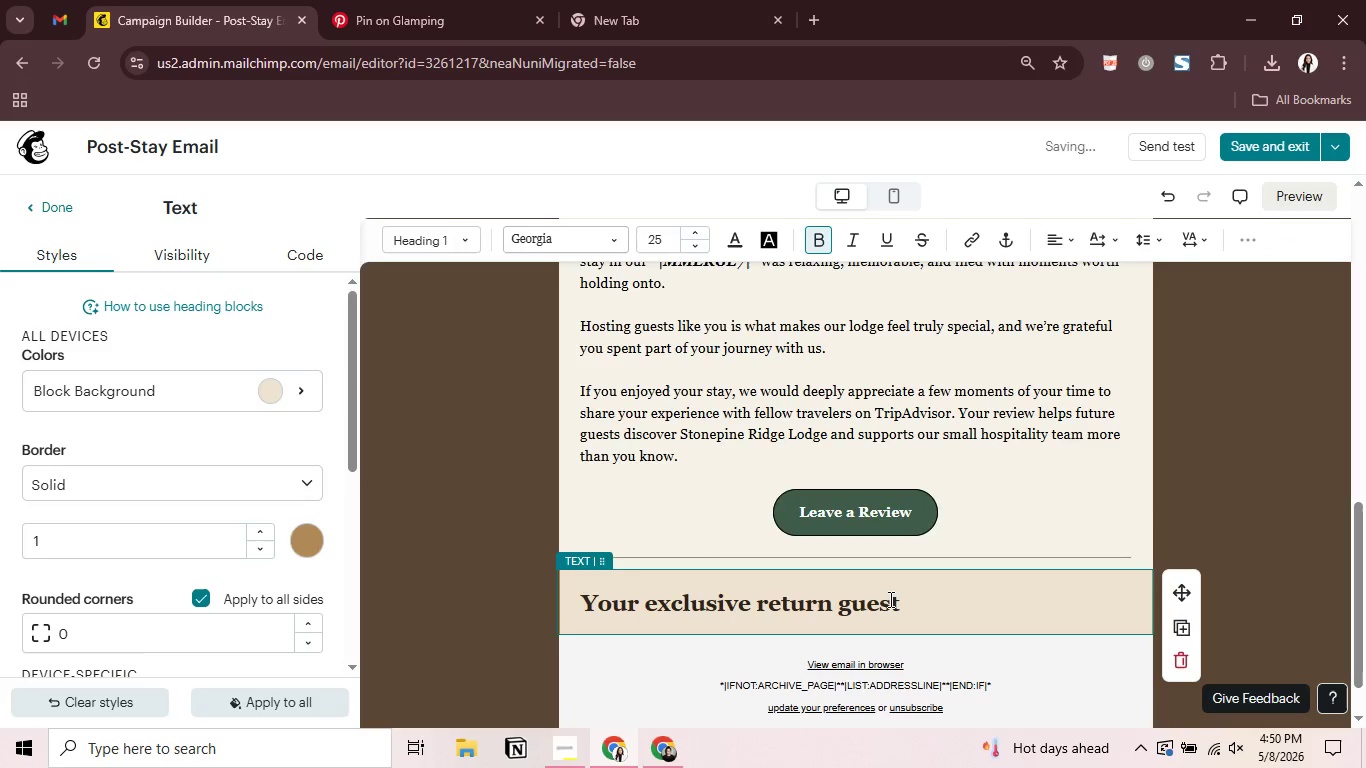 
left_click_drag(start_coordinate=[906, 604], to_coordinate=[610, 593])
 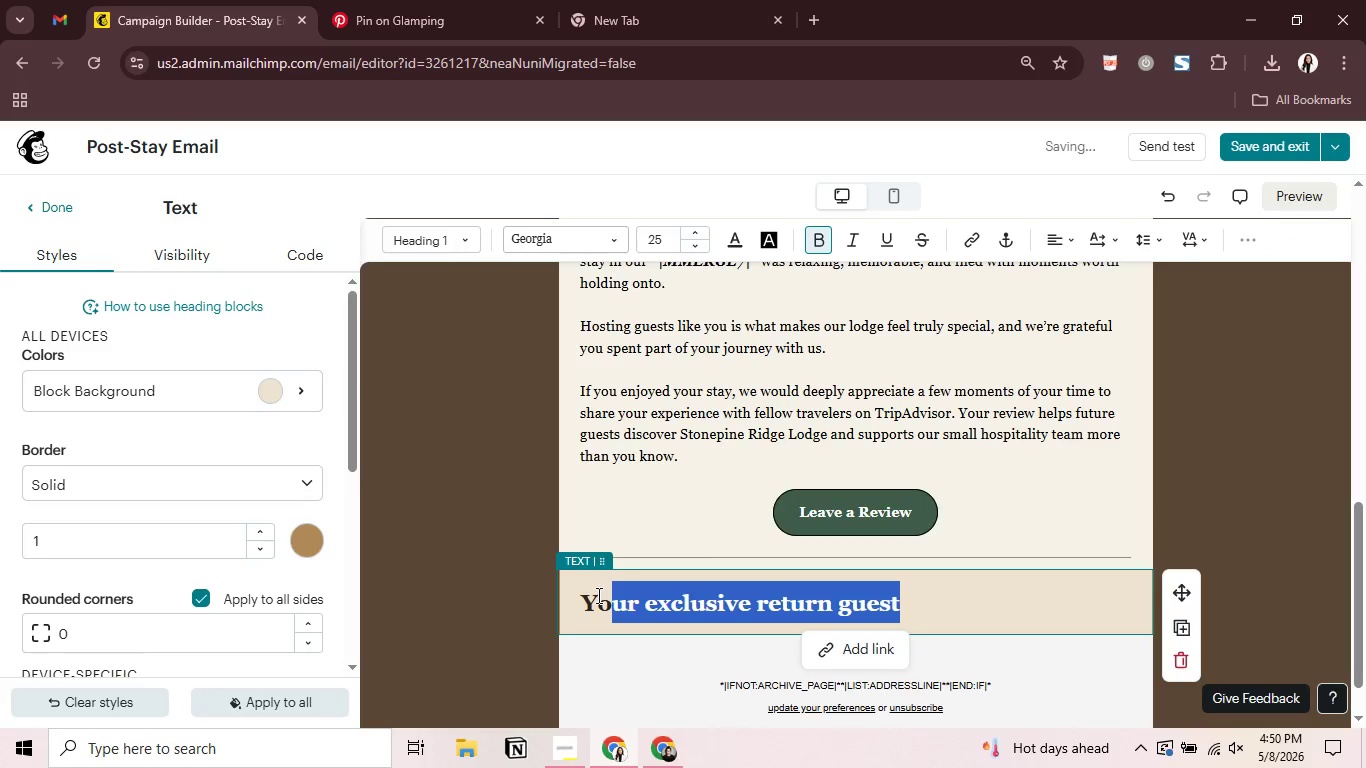 
key(Backspace)
key(Backspace)
key(Backspace)
type(A special Thank You Gift)
 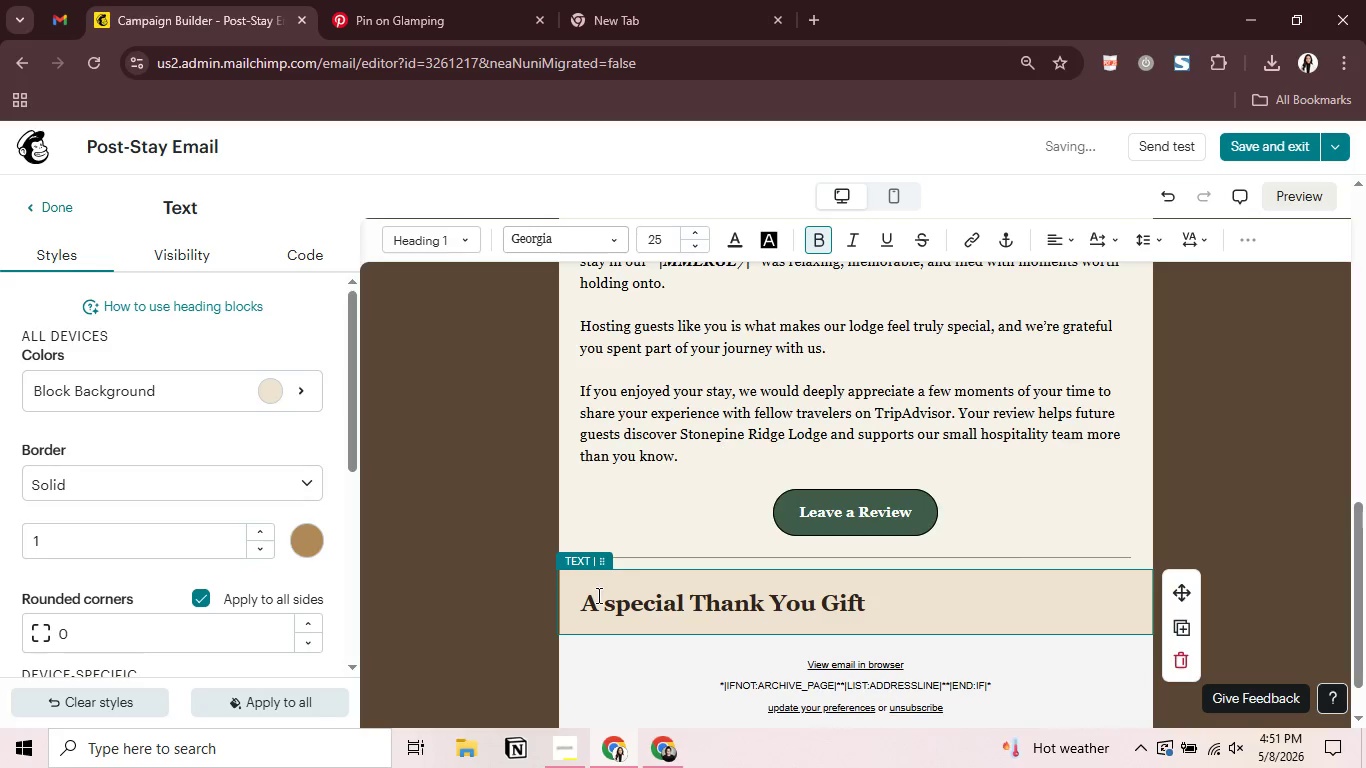 
wait(43.0)
 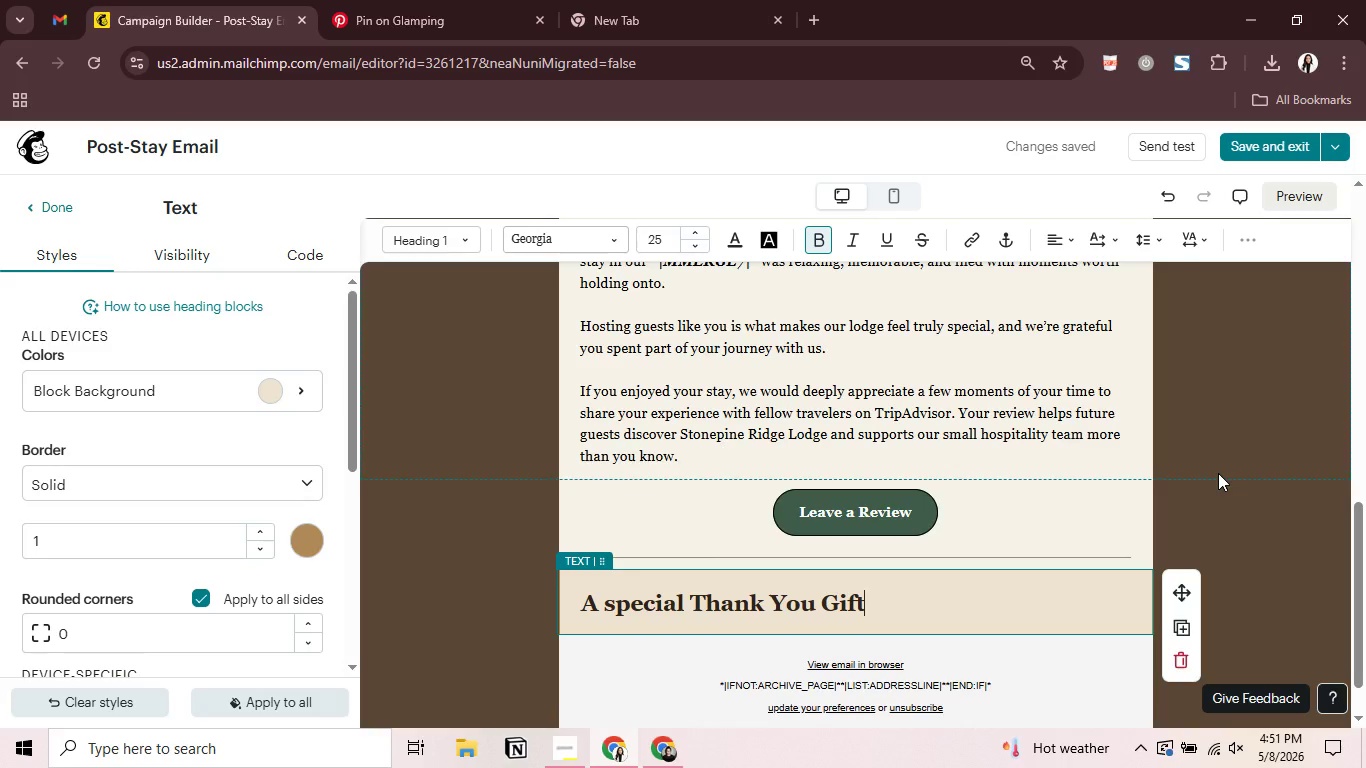 
left_click([1185, 623])
 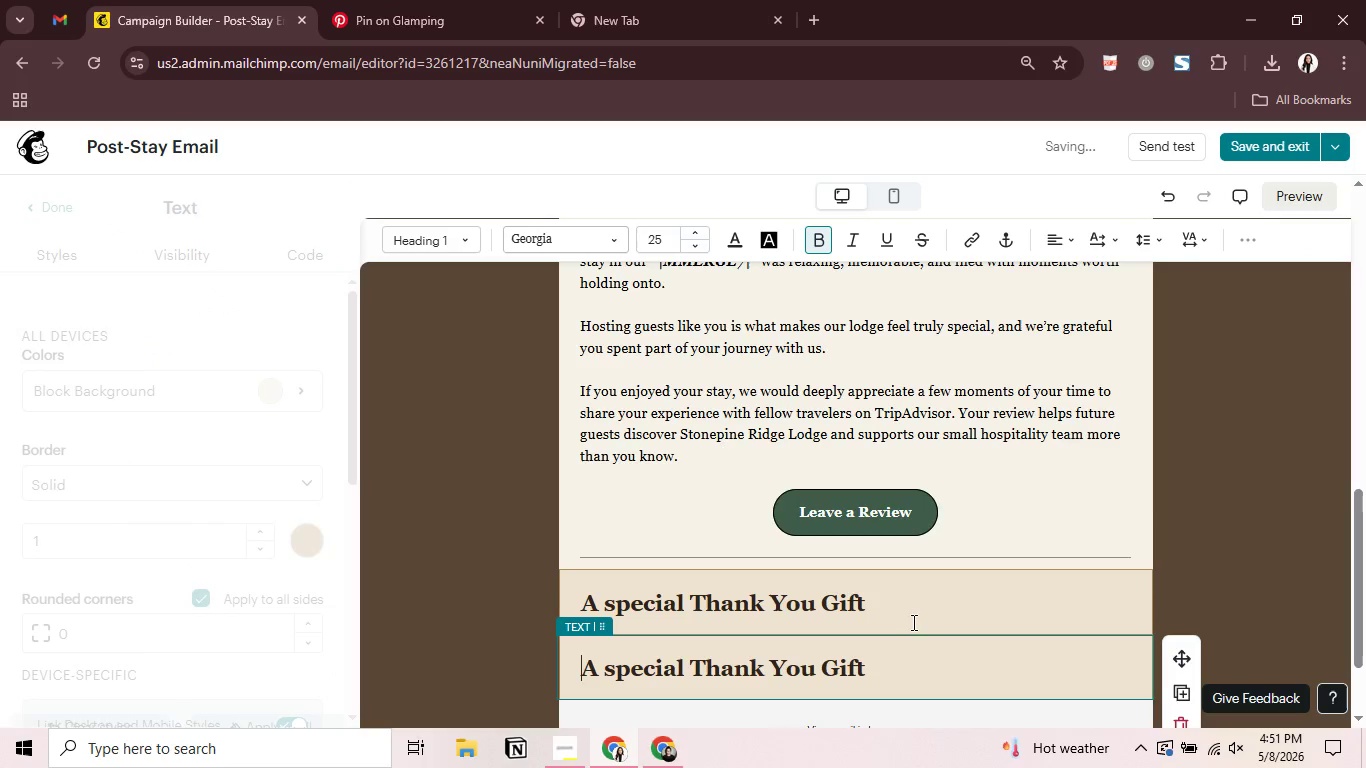 
mouse_move([357, 488])
 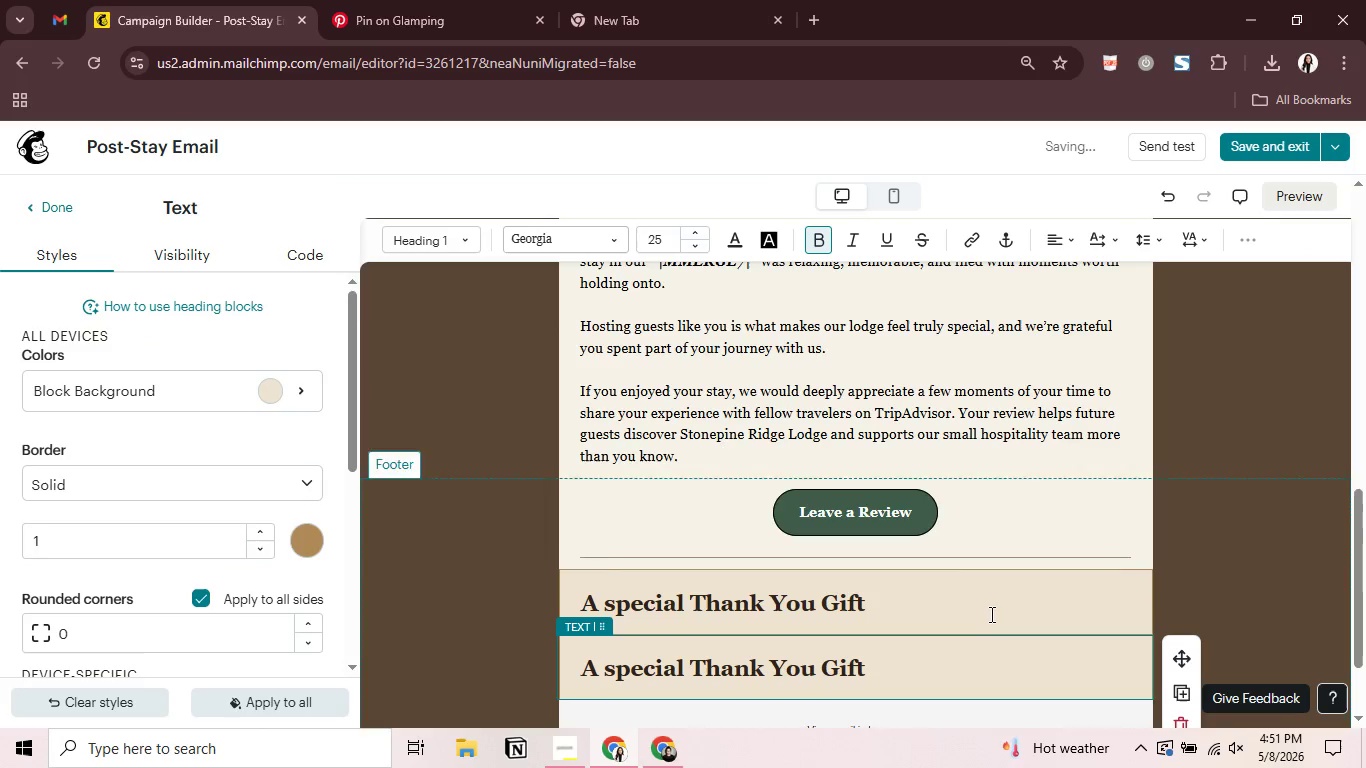 
scroll: coordinate [990, 614], scroll_direction: down, amount: 3.0
 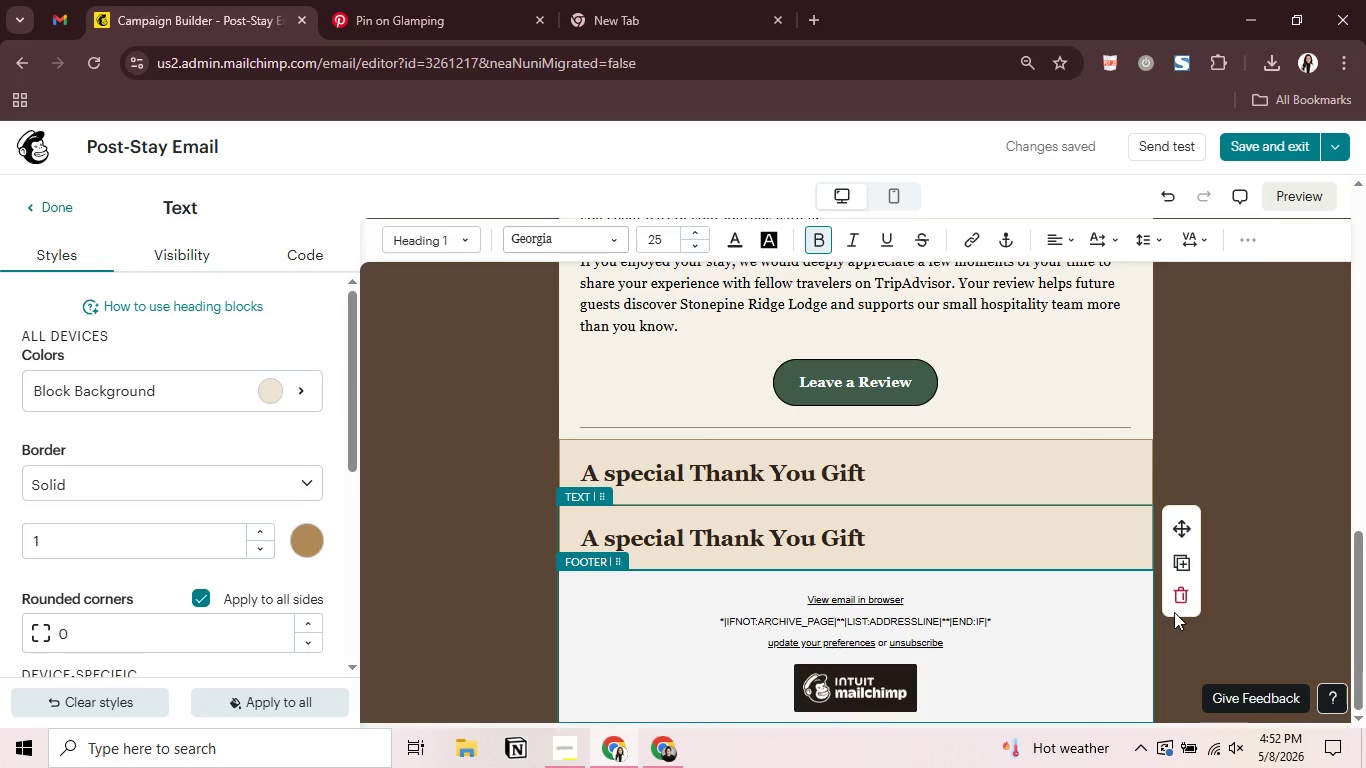 
wait(56.2)
 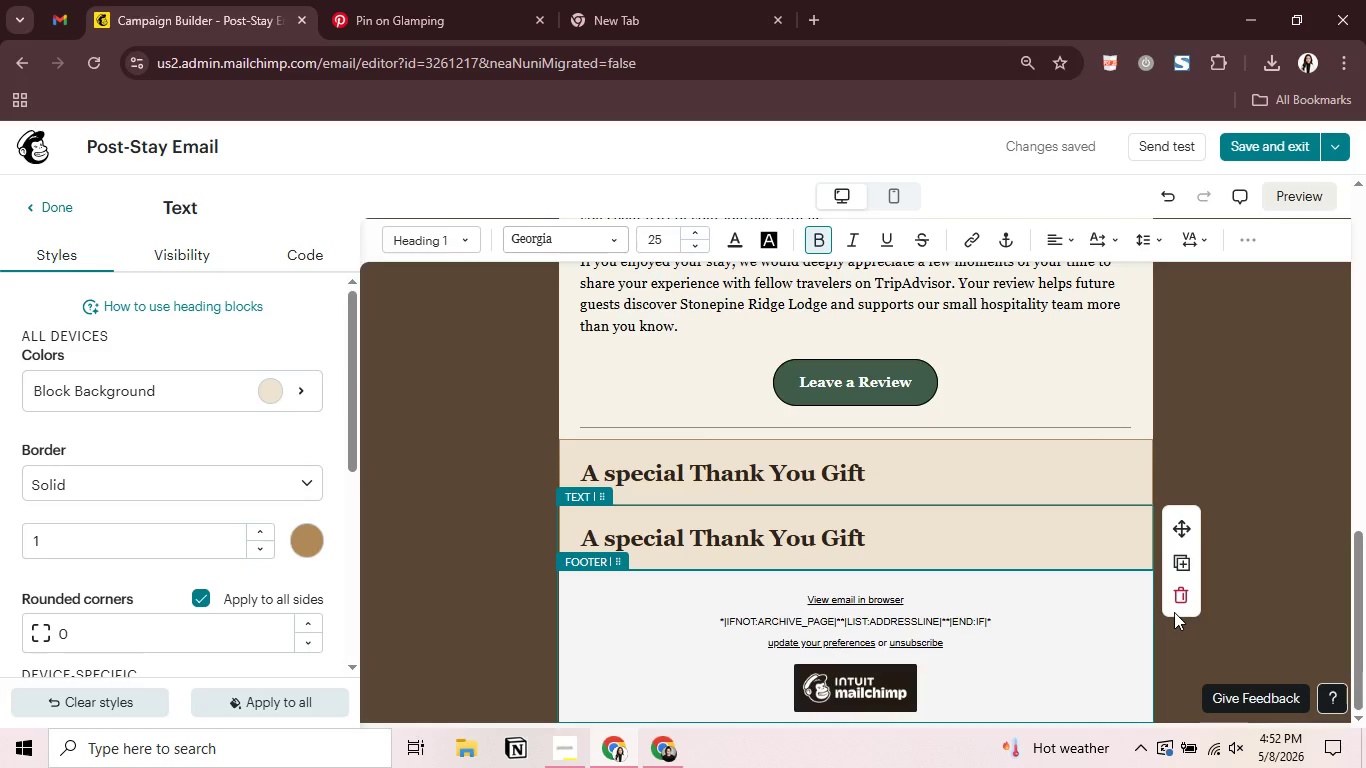 
key(Alt+AltLeft)
 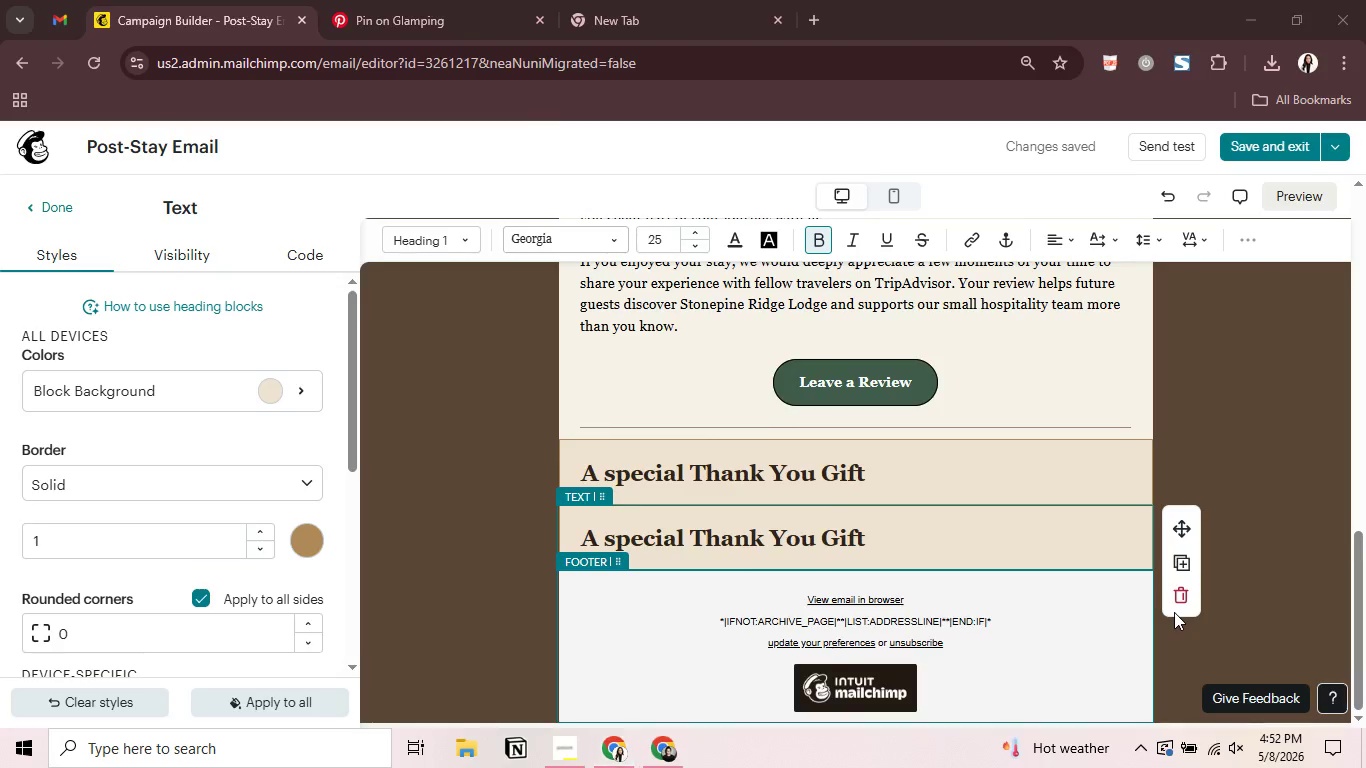 
key(Alt+Tab)